 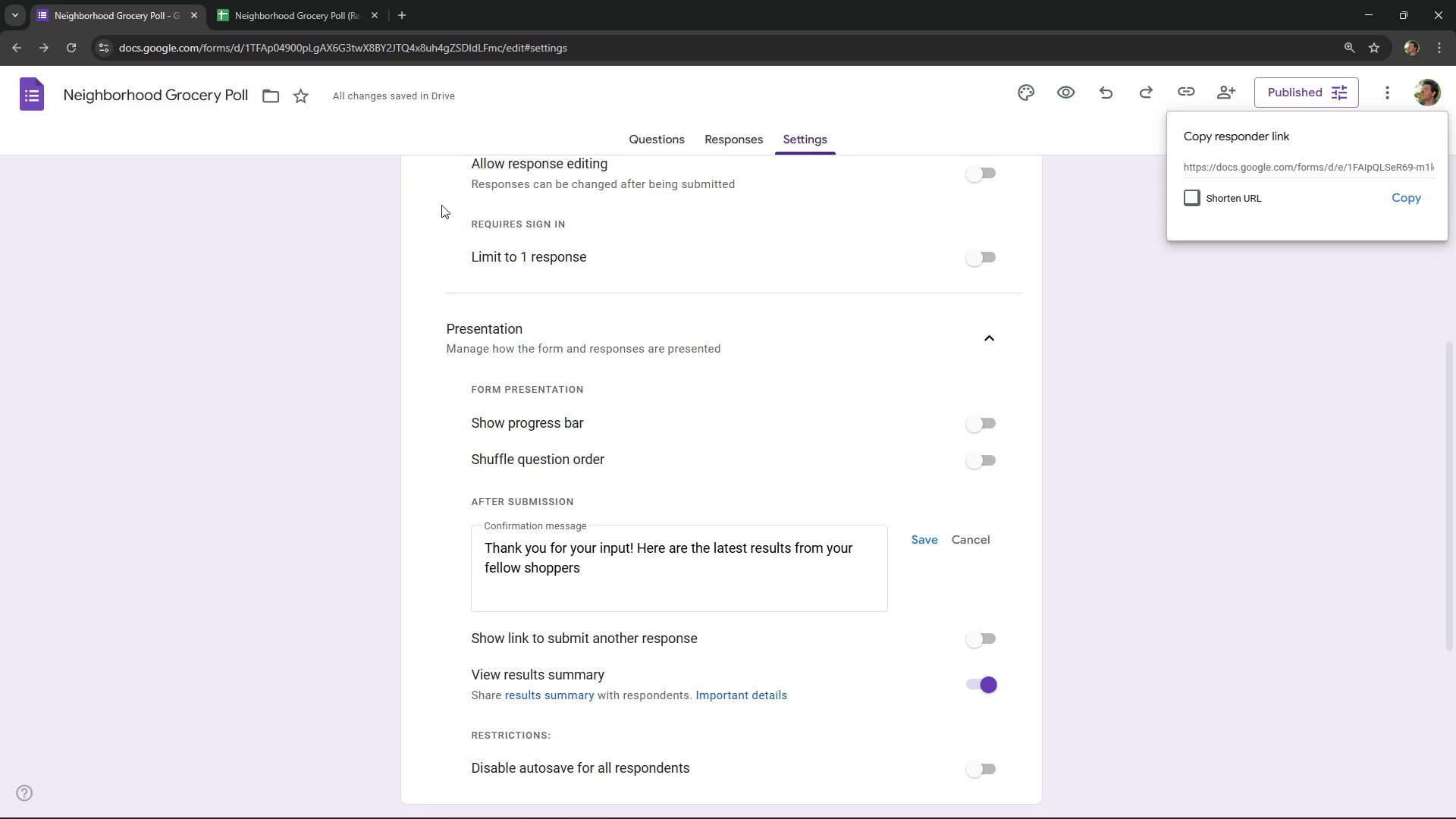 
left_click([1382, 191])
 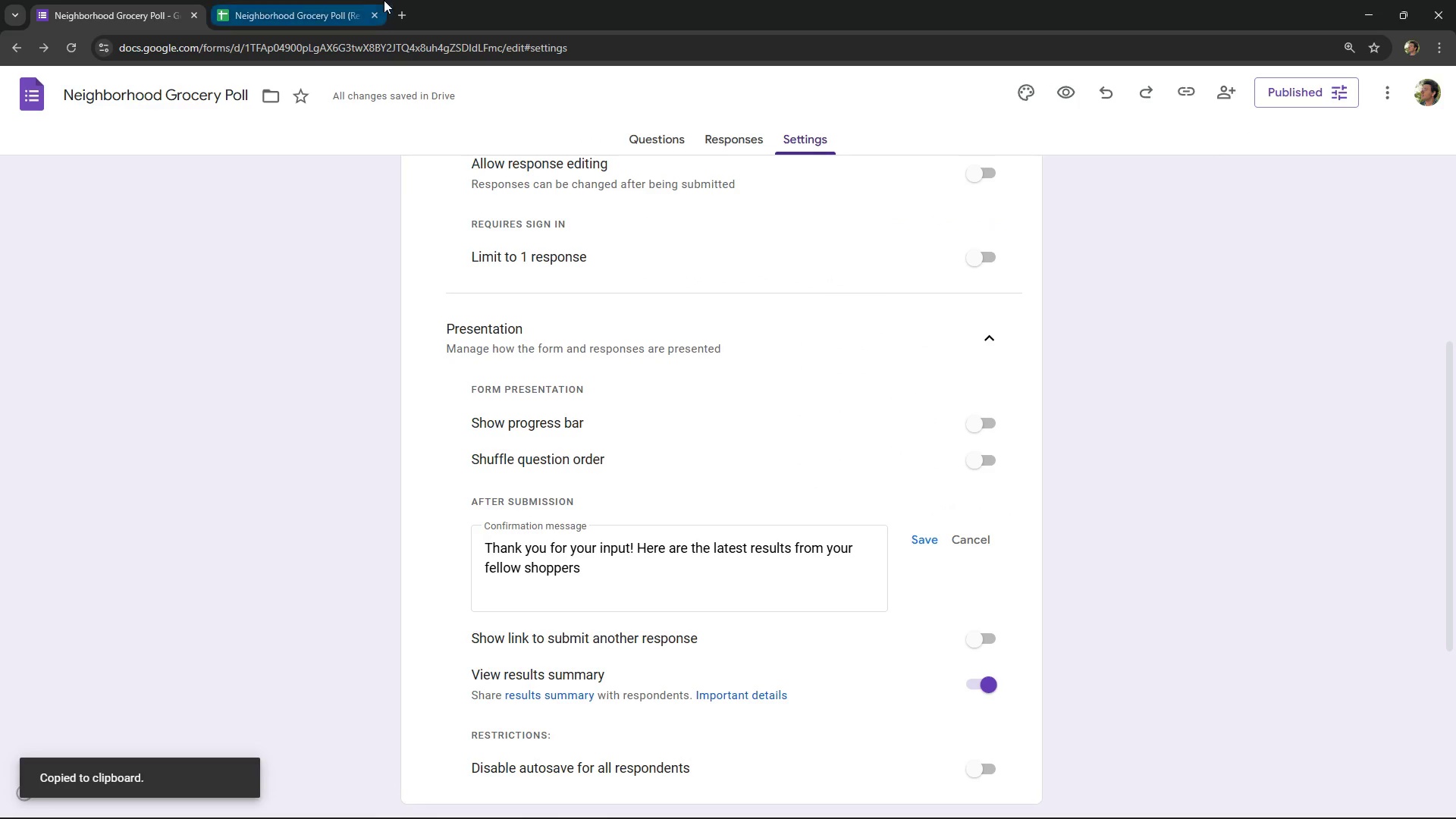 
left_click([404, 0])
 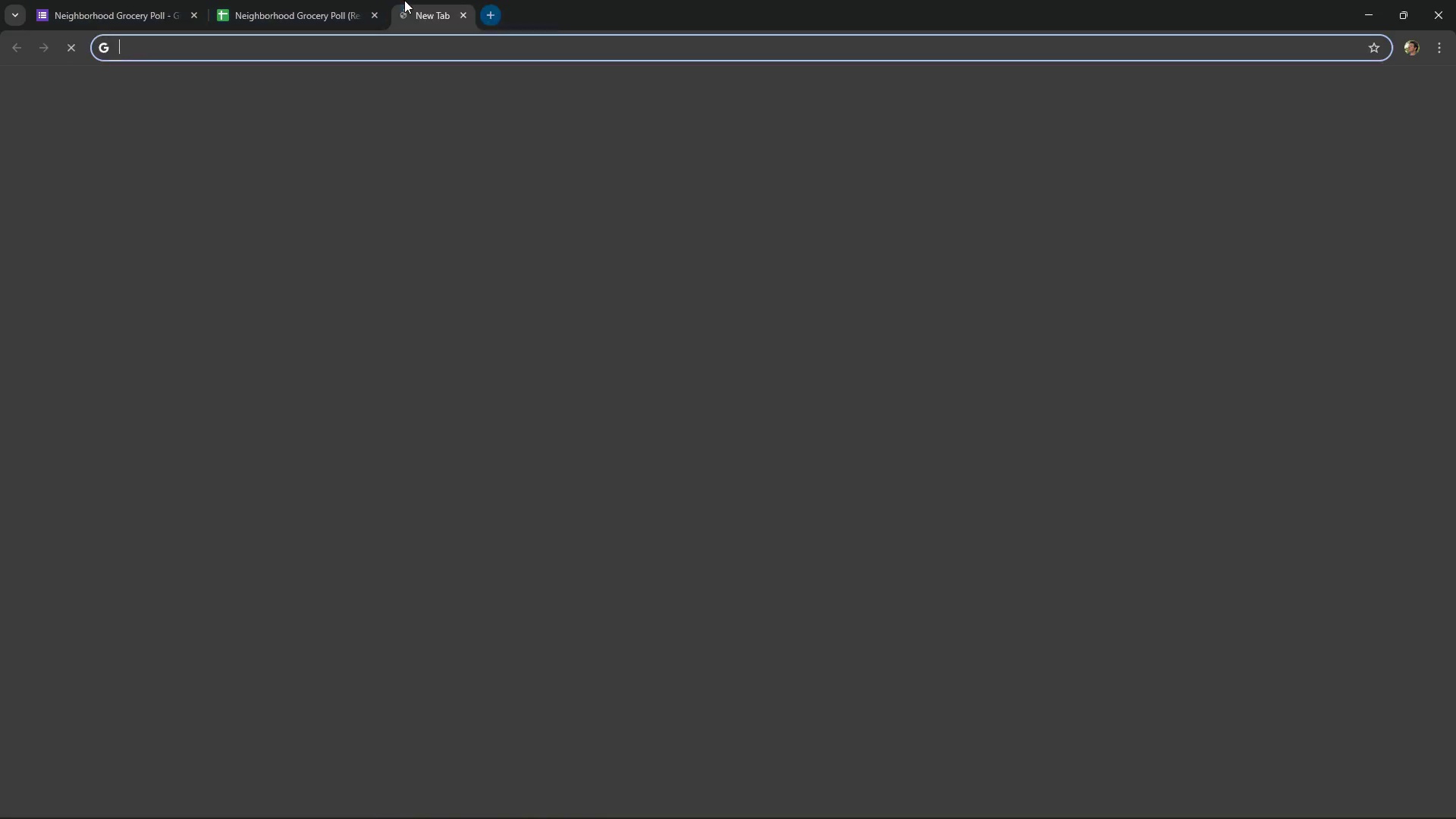 
key(Control+ControlLeft)
 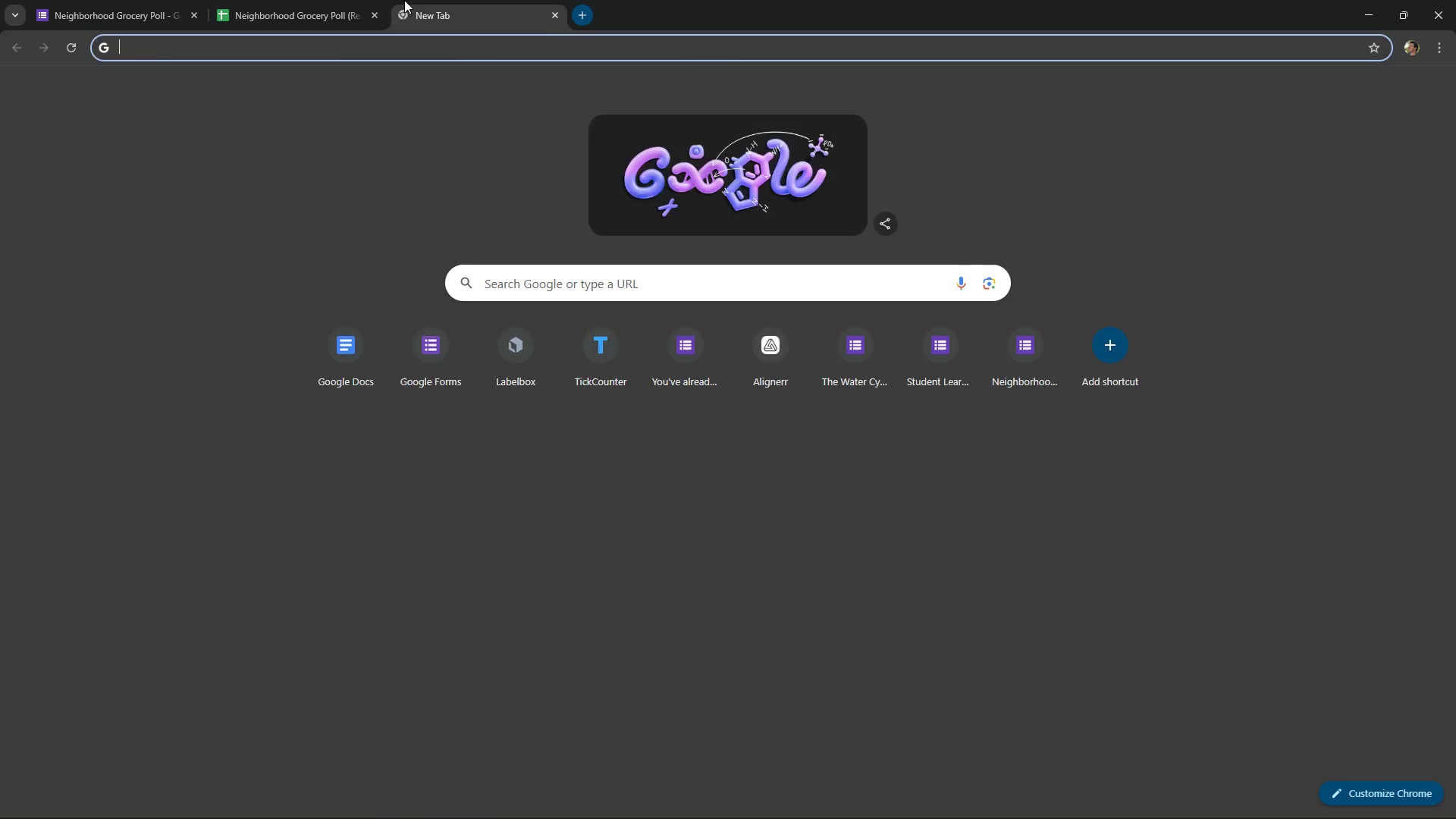 
key(Control+V)
 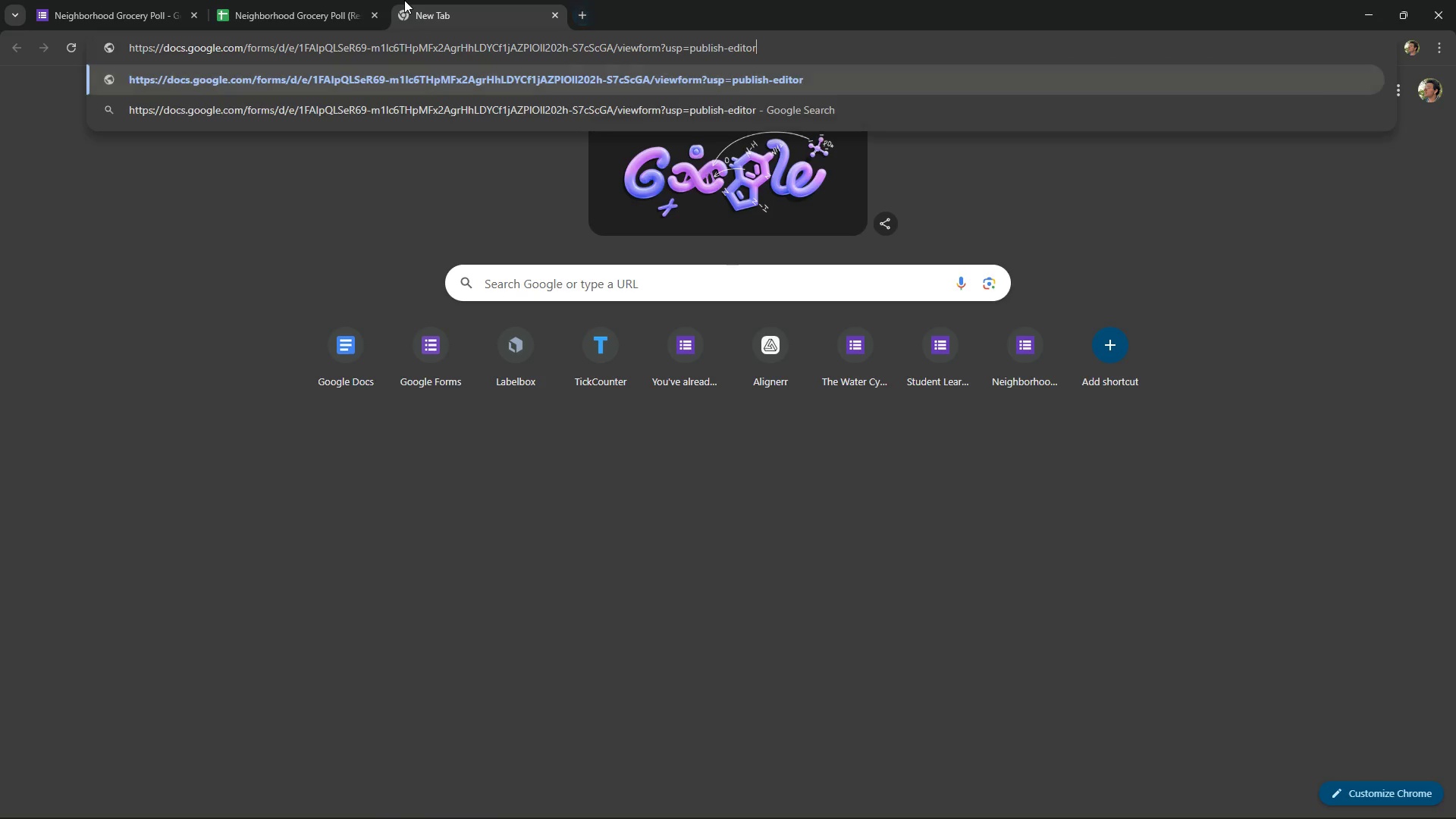 
key(NumpadEnter)
 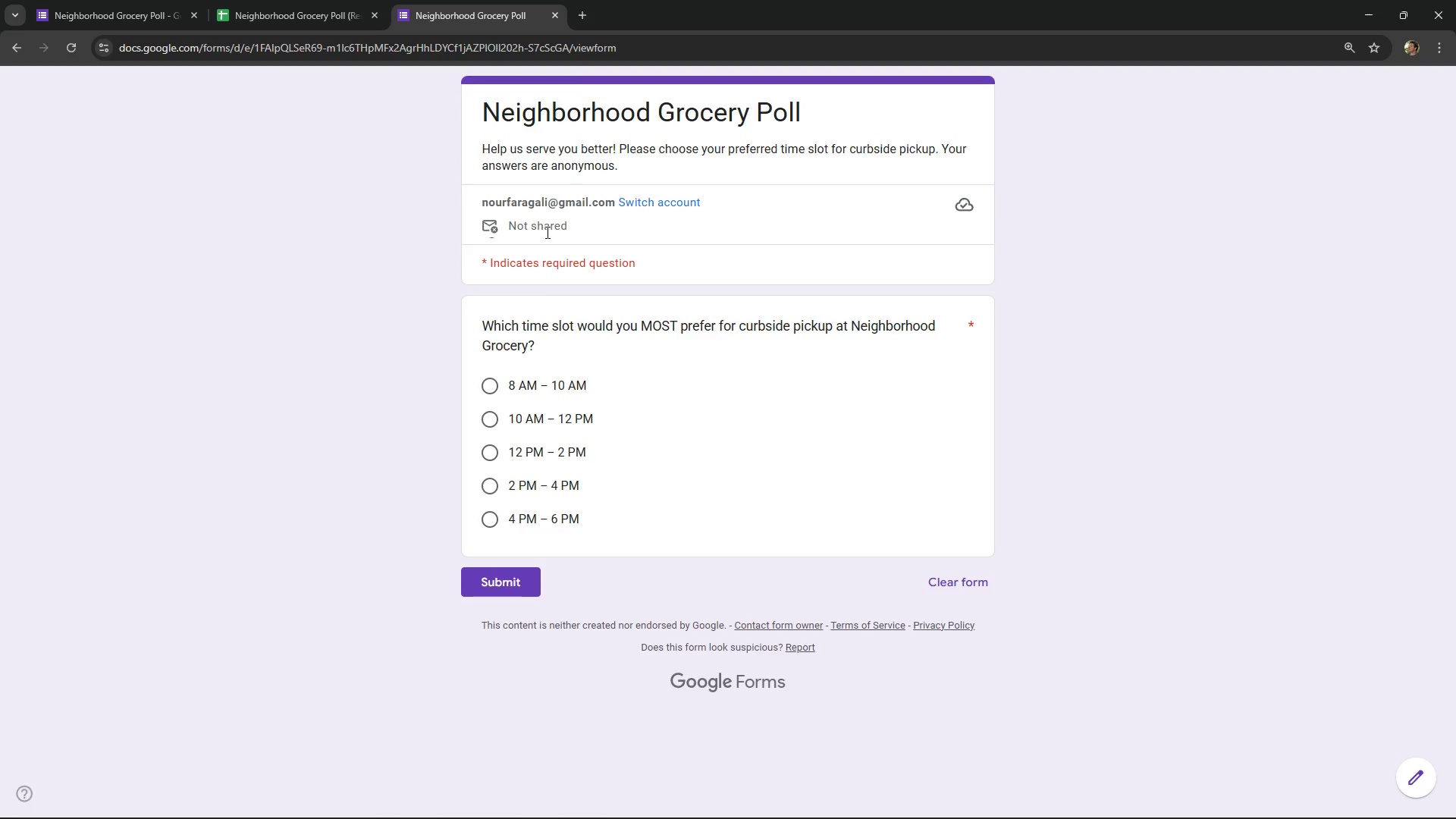 
wait(8.48)
 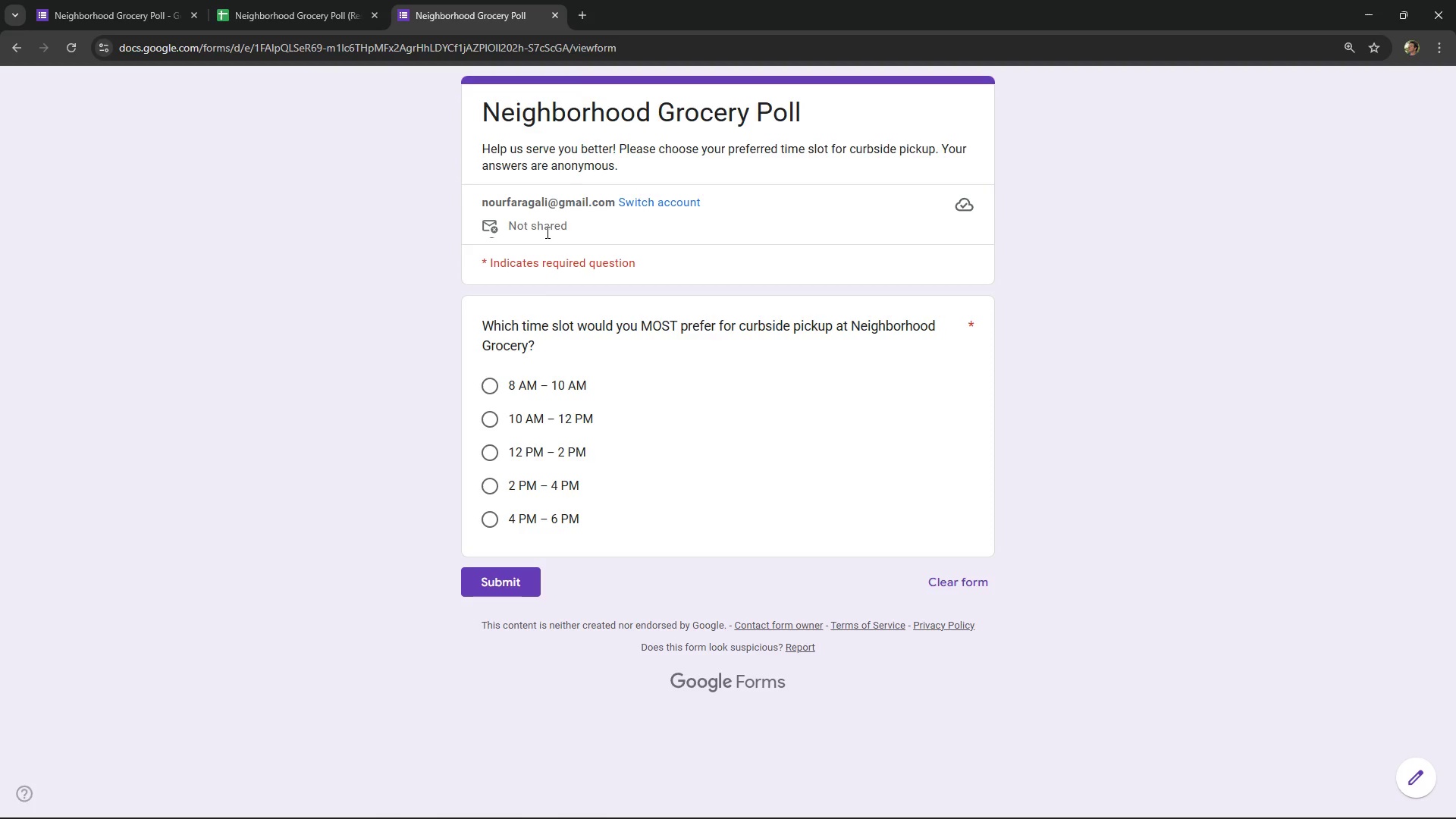 
left_click([569, 382])
 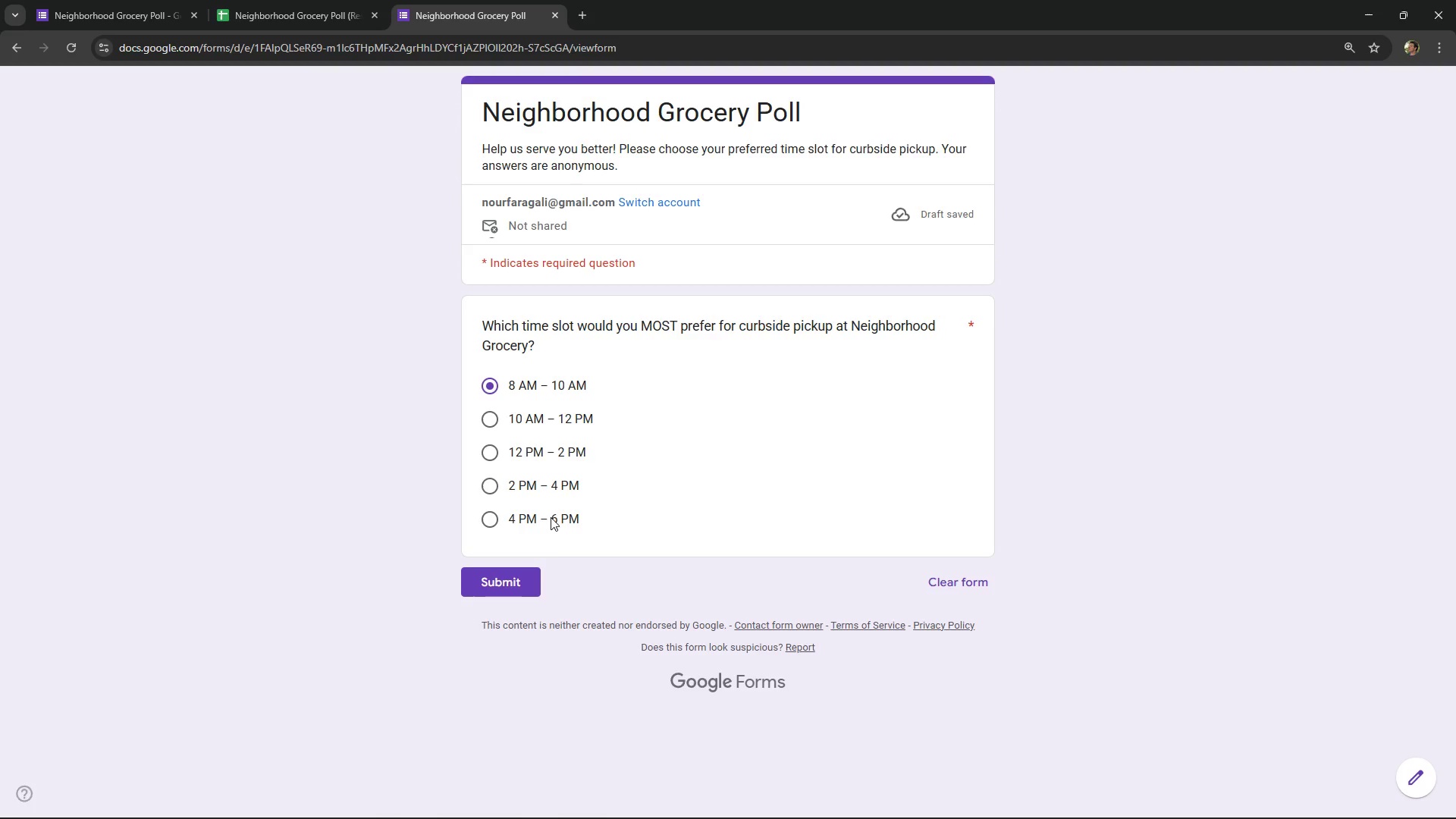 
left_click([551, 528])
 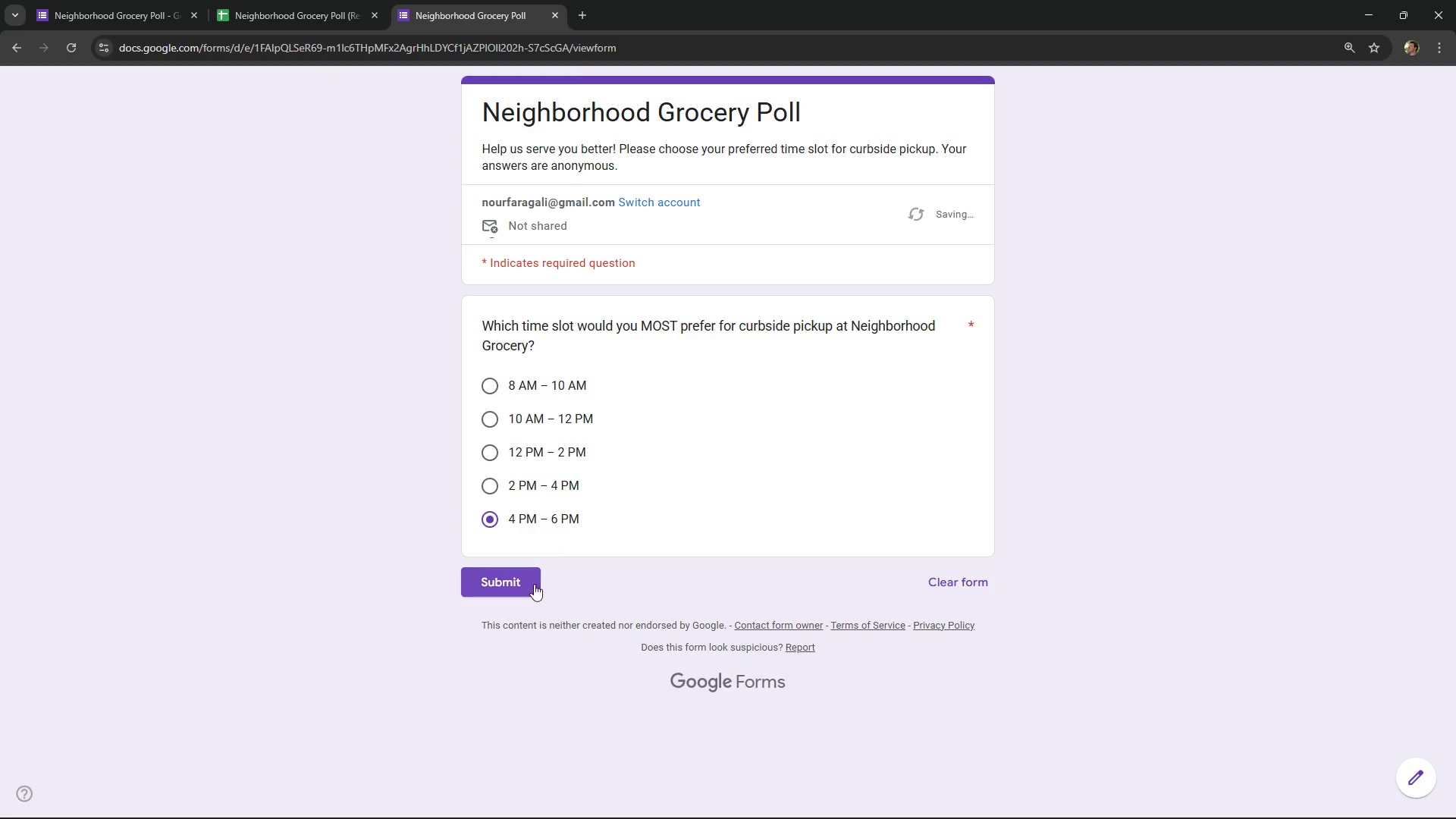 
left_click([532, 590])
 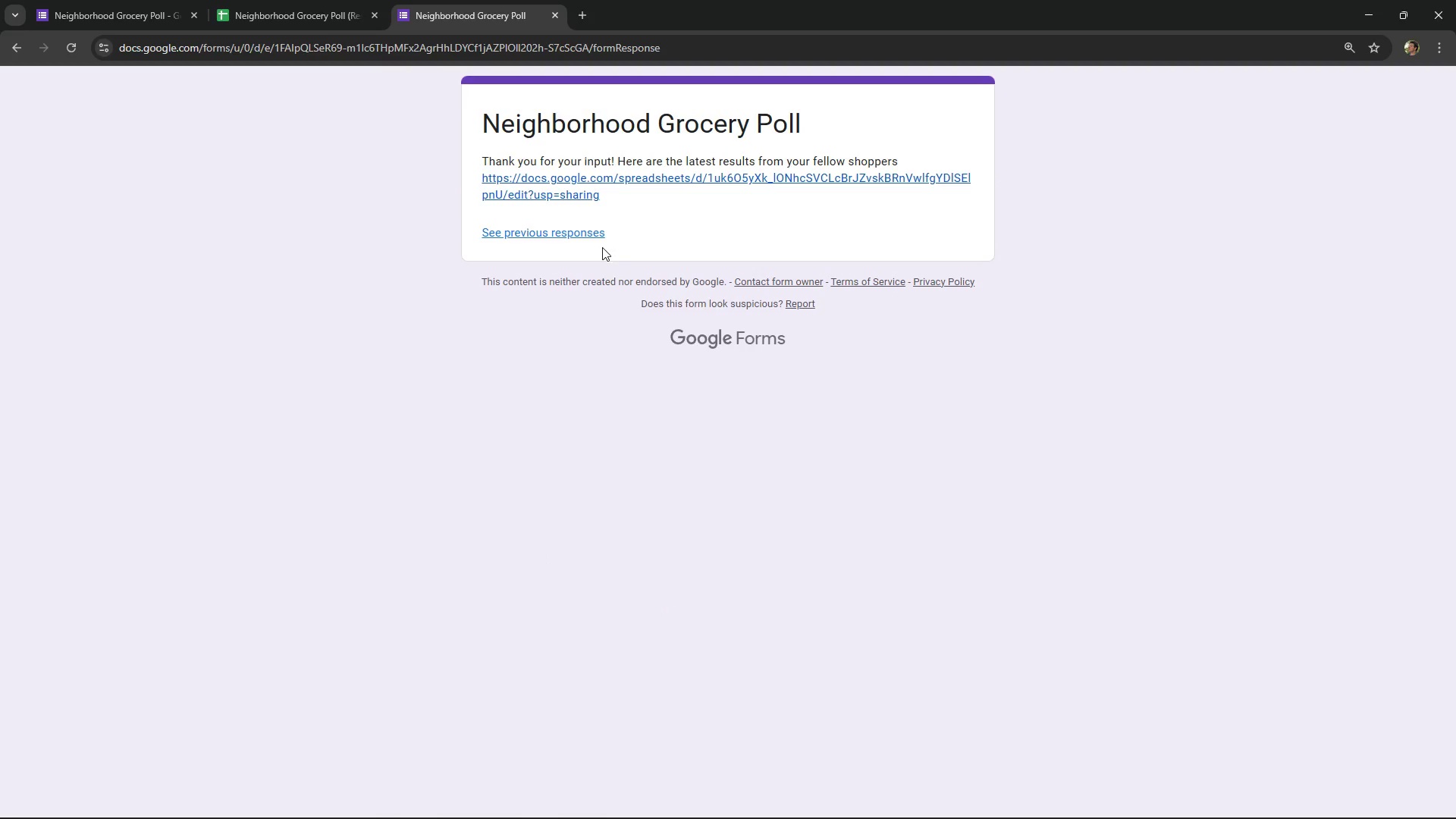 
left_click([138, 0])
 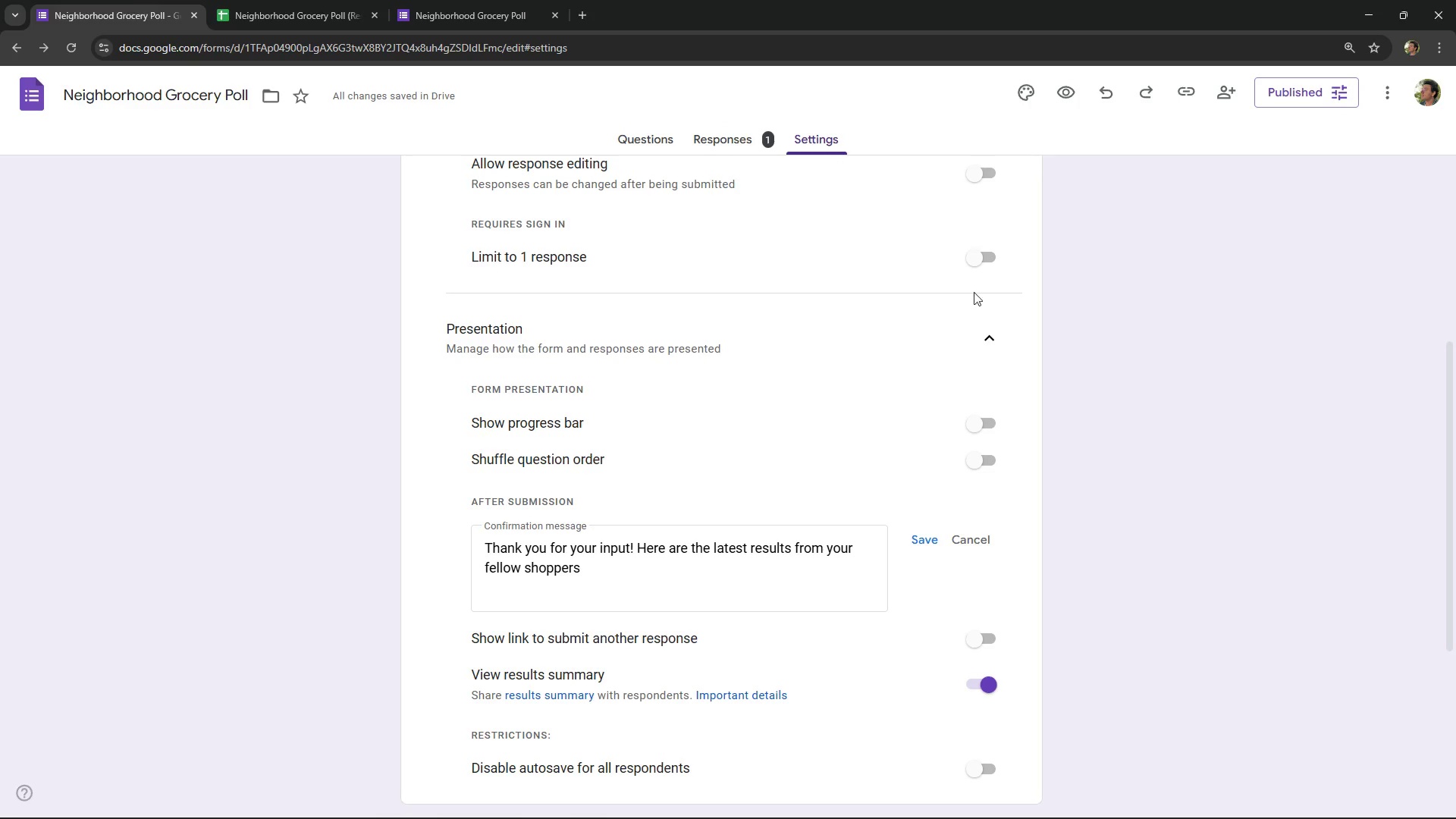 
left_click([1207, 501])
 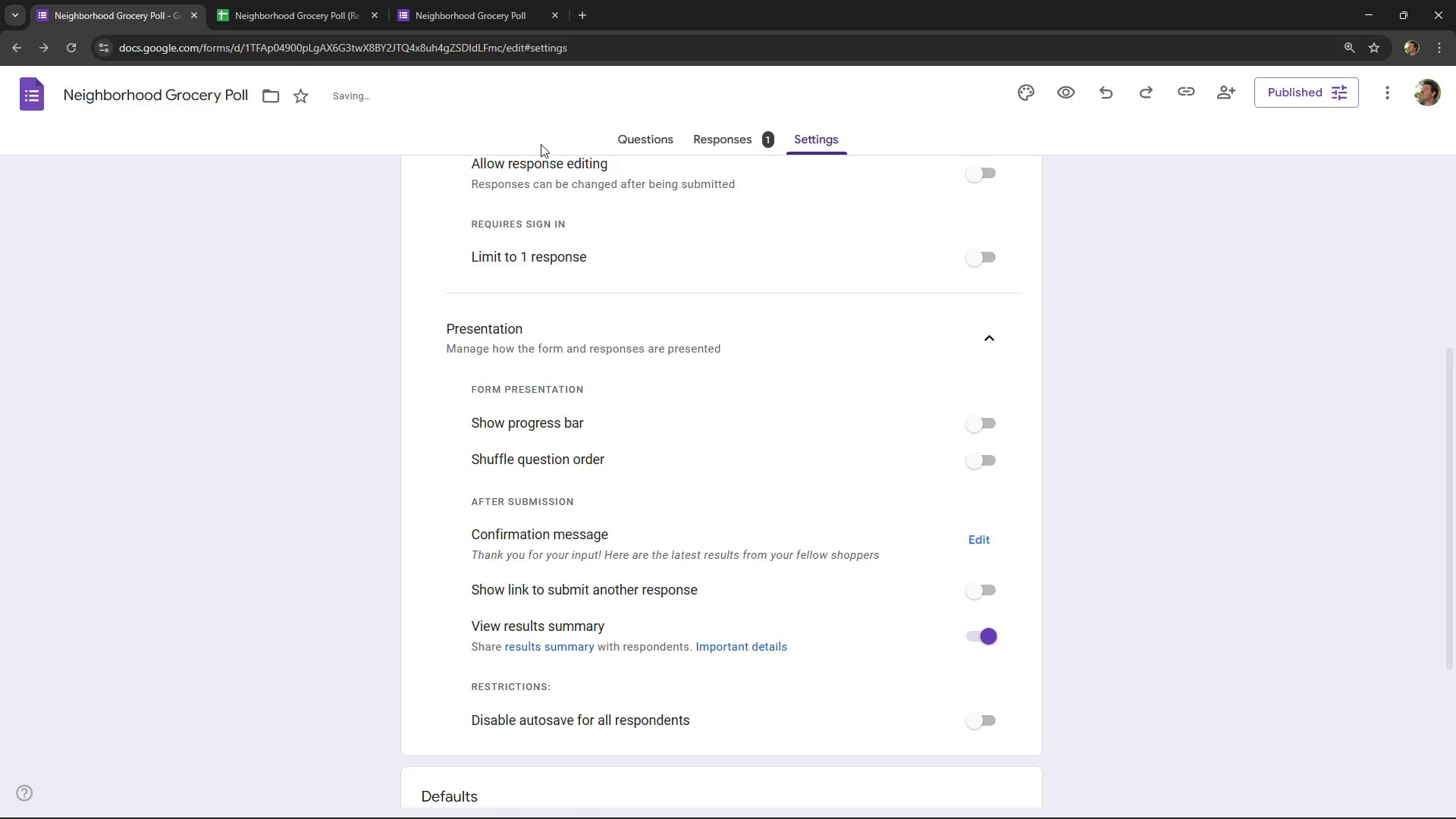 
left_click([477, 0])
 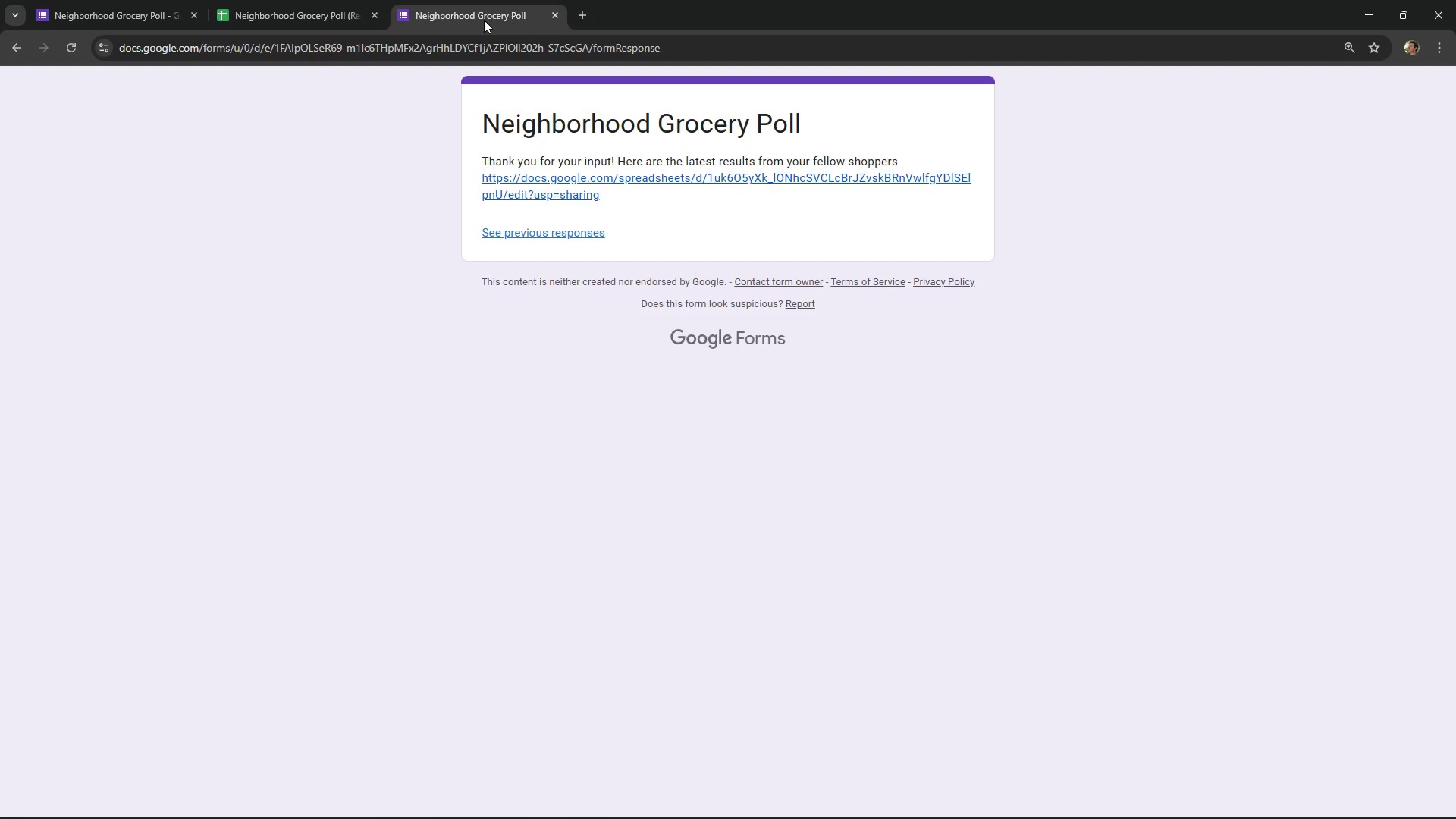 
key(Control+R)
 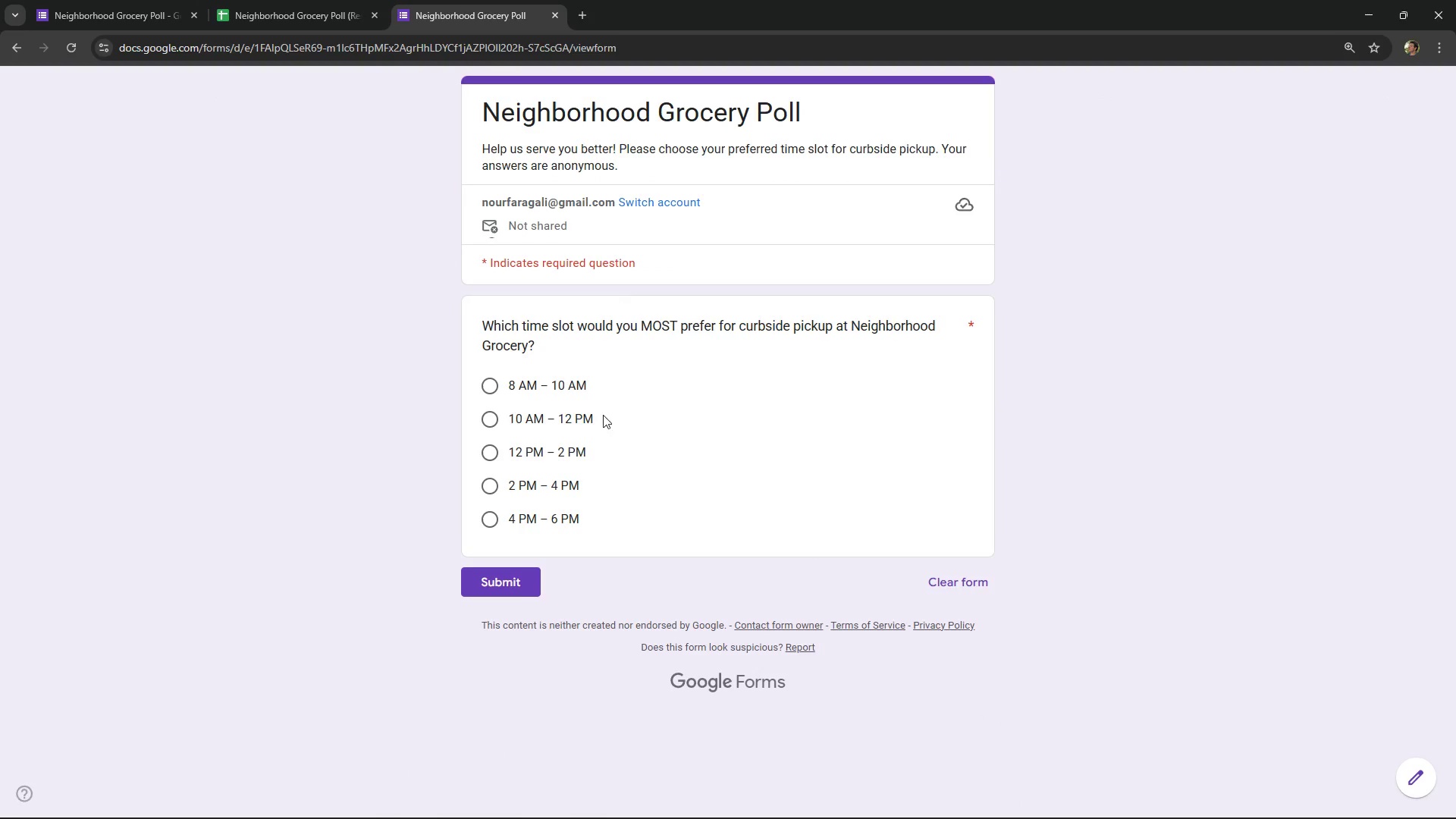 
left_click([563, 528])
 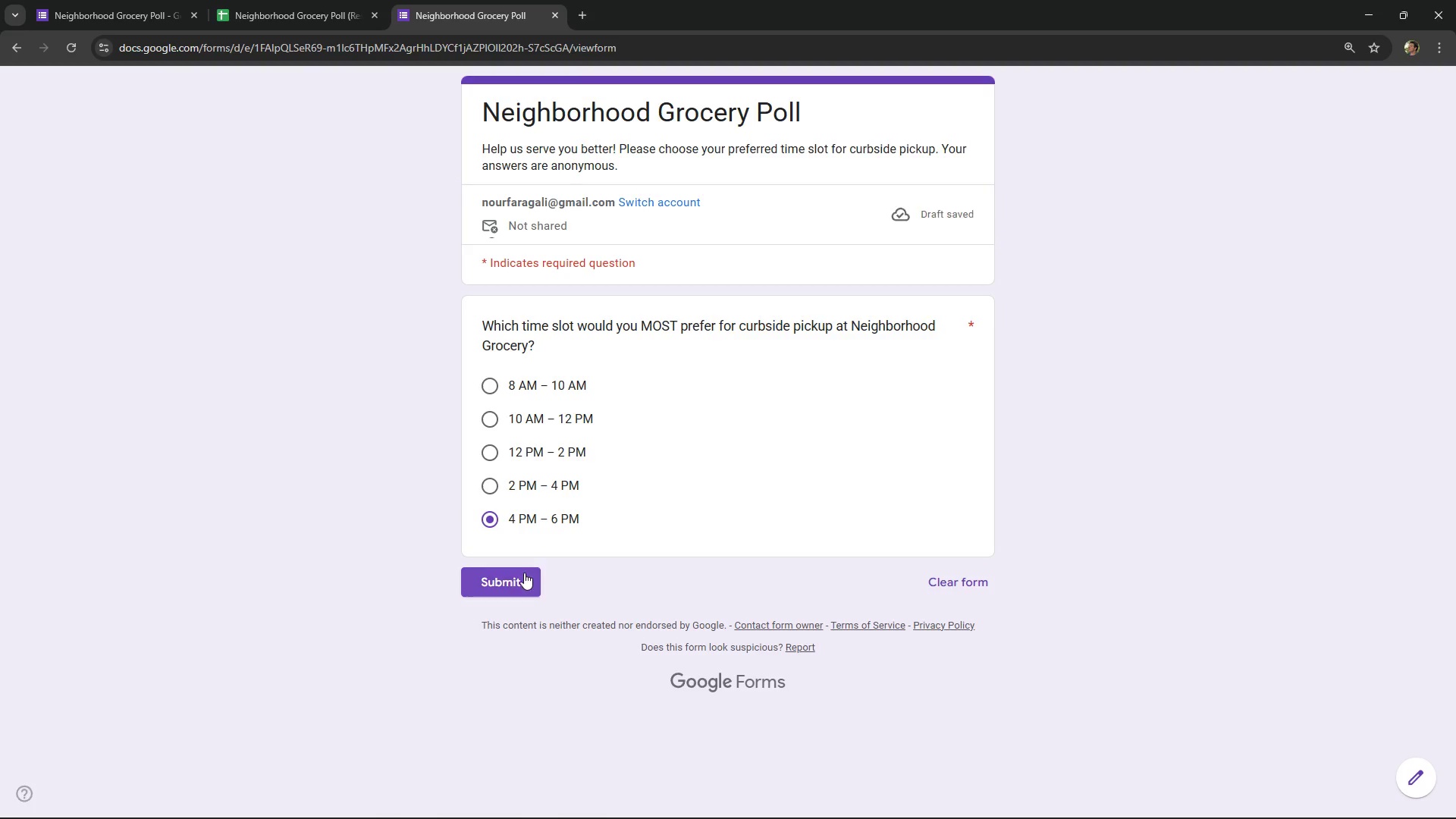 
left_click([524, 575])
 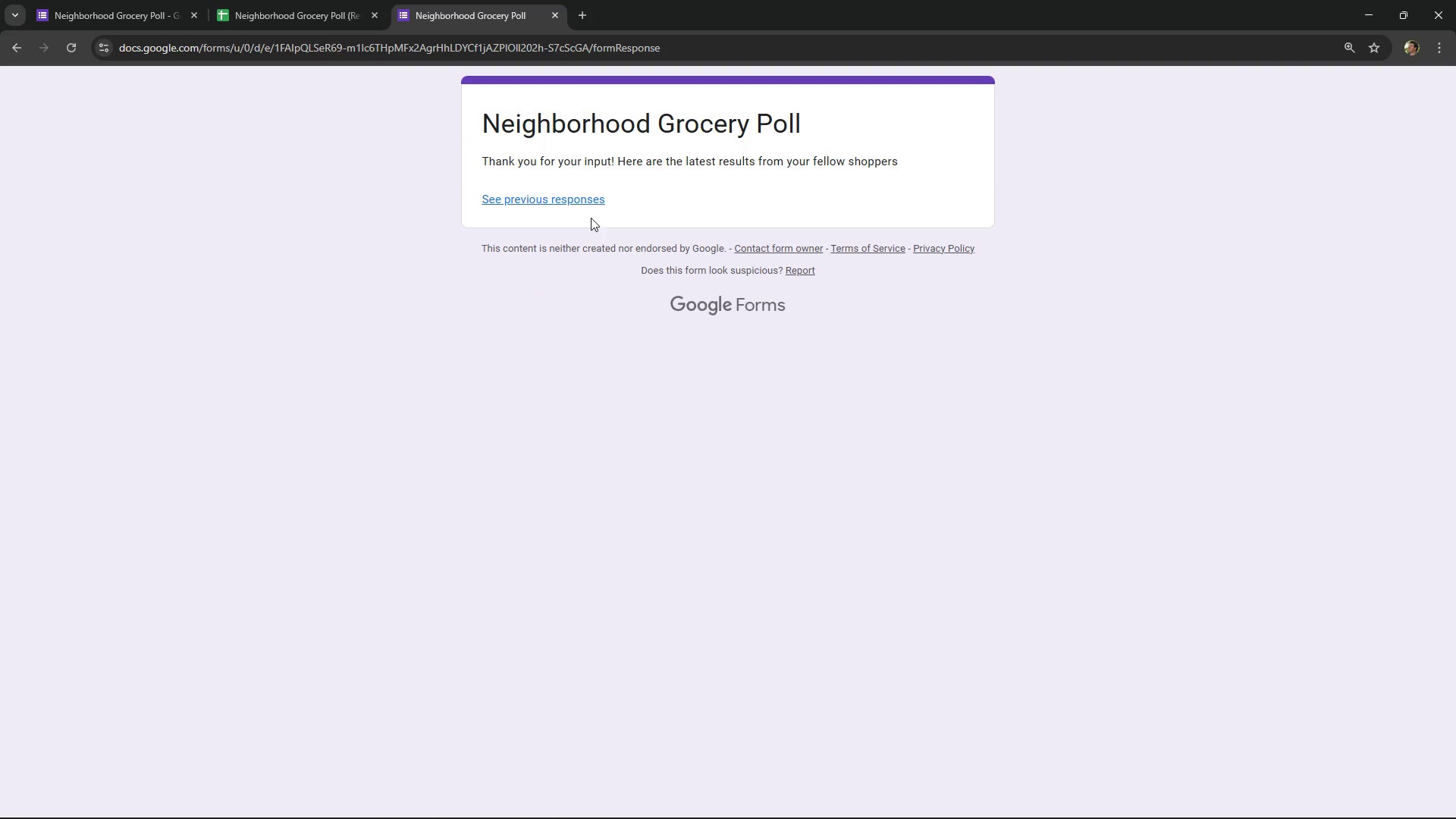 
left_click([588, 203])
 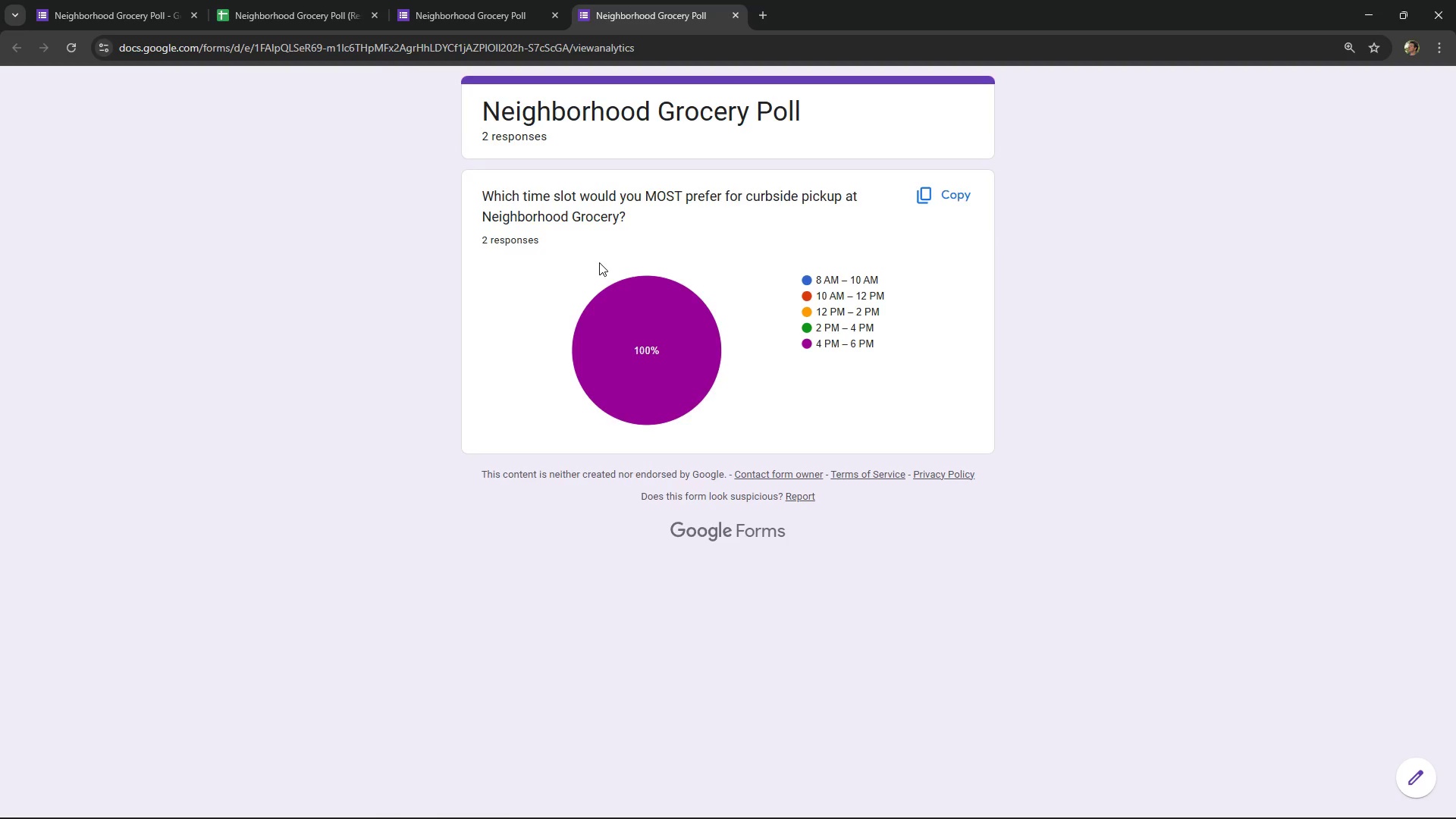 
middle_click([671, 0])
 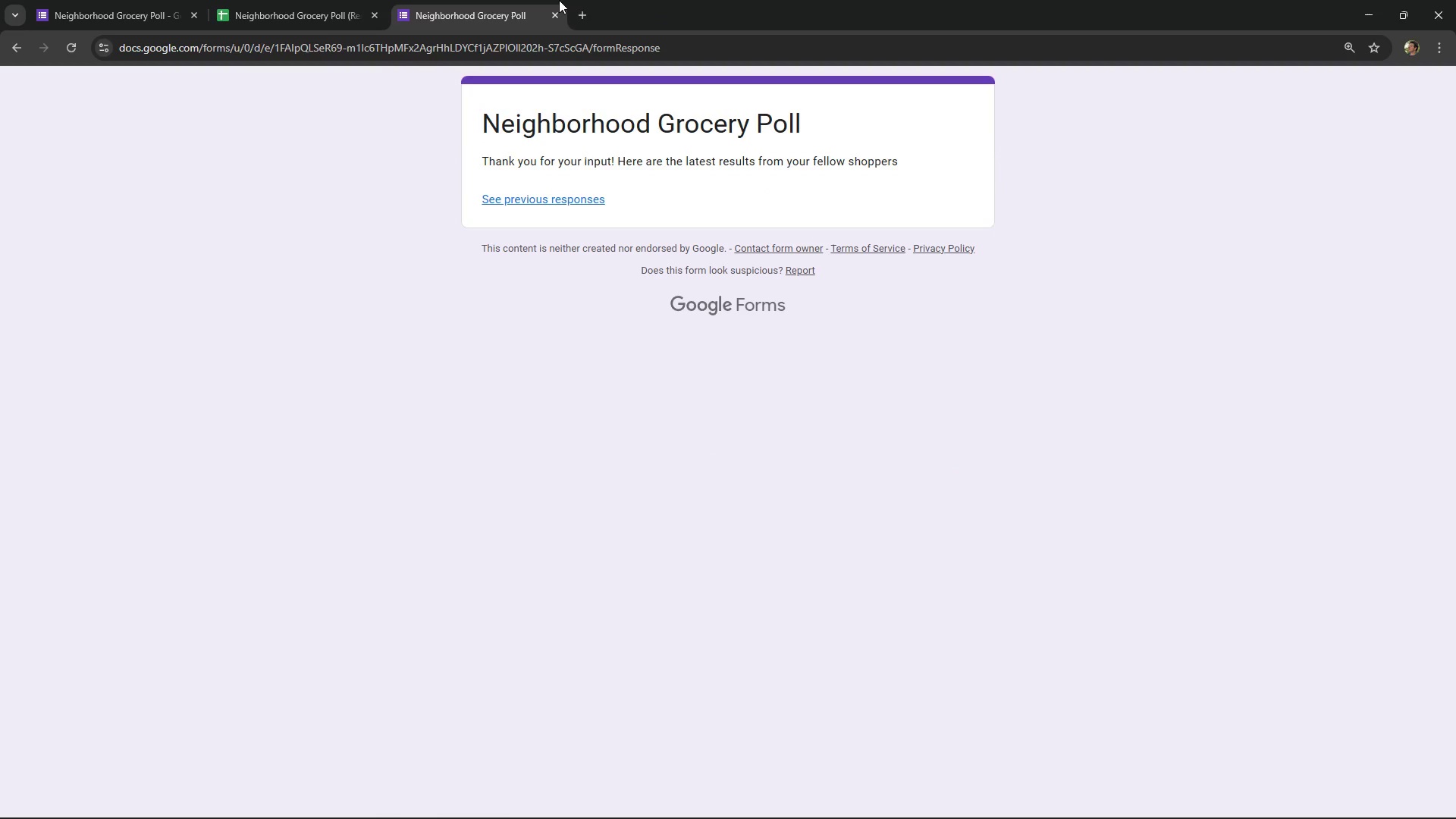 
middle_click([559, 0])